 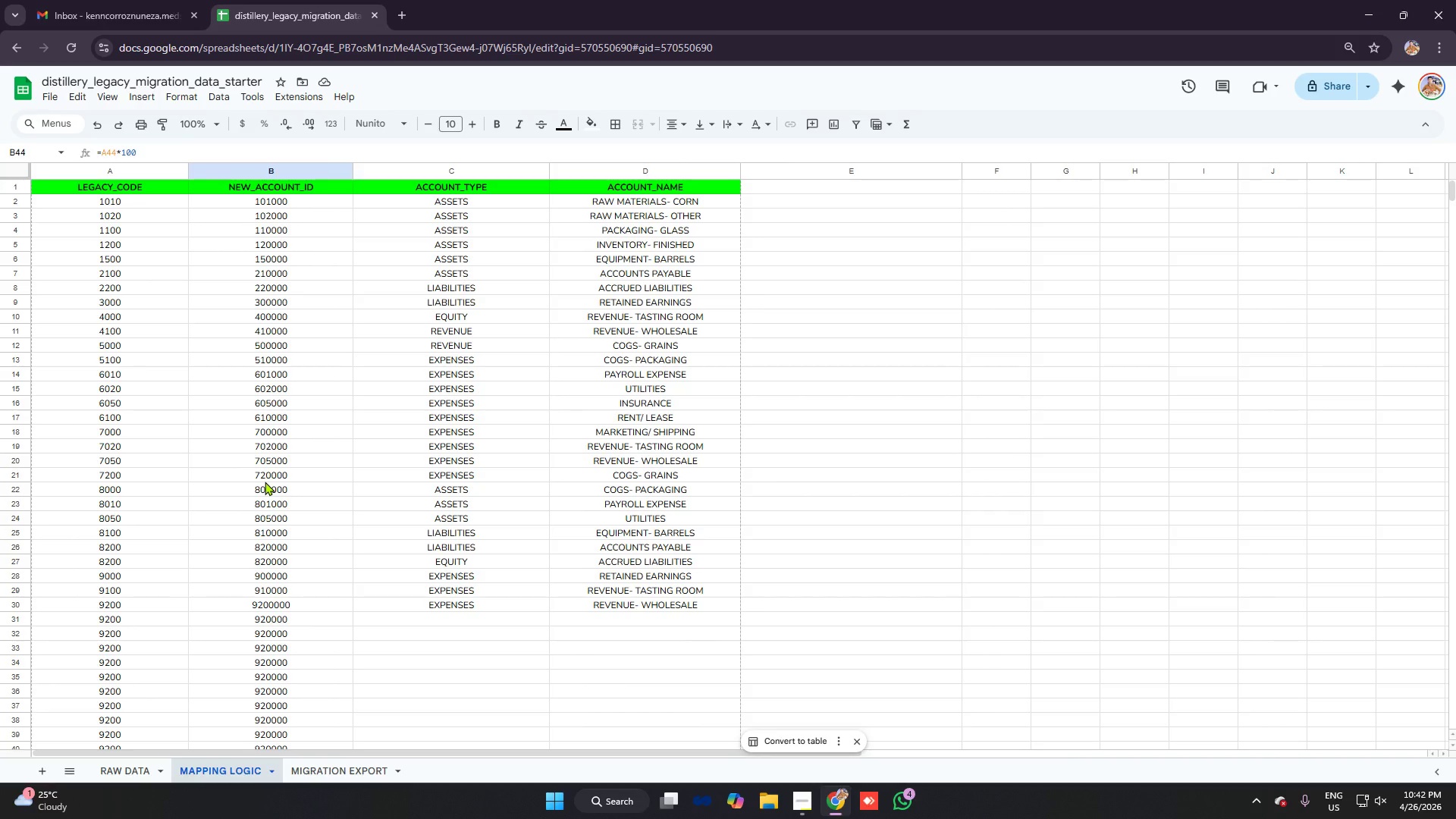 
scroll: coordinate [416, 408], scroll_direction: down, amount: 4.0
 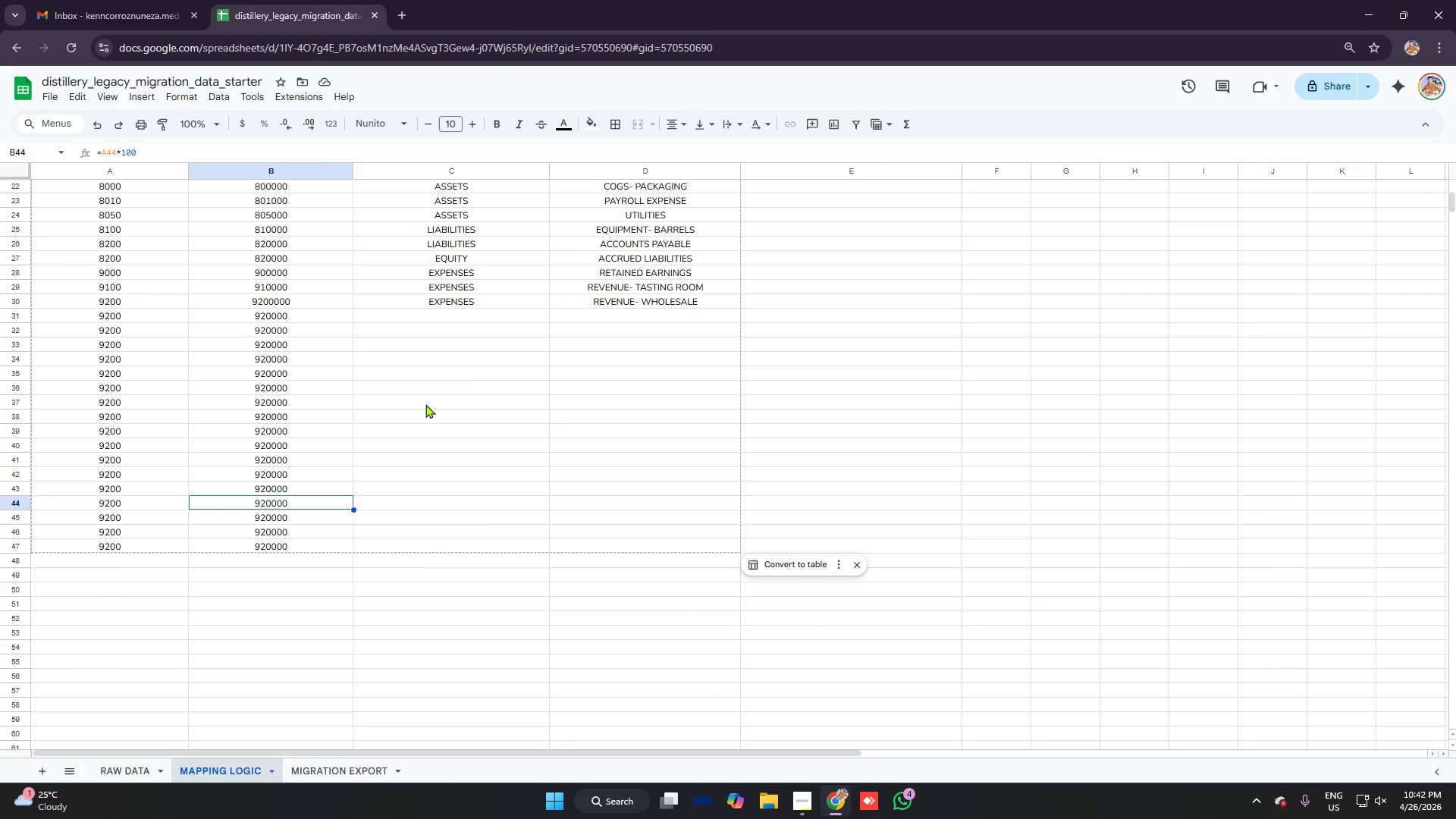 
scroll: coordinate [425, 404], scroll_direction: up, amount: 2.0
 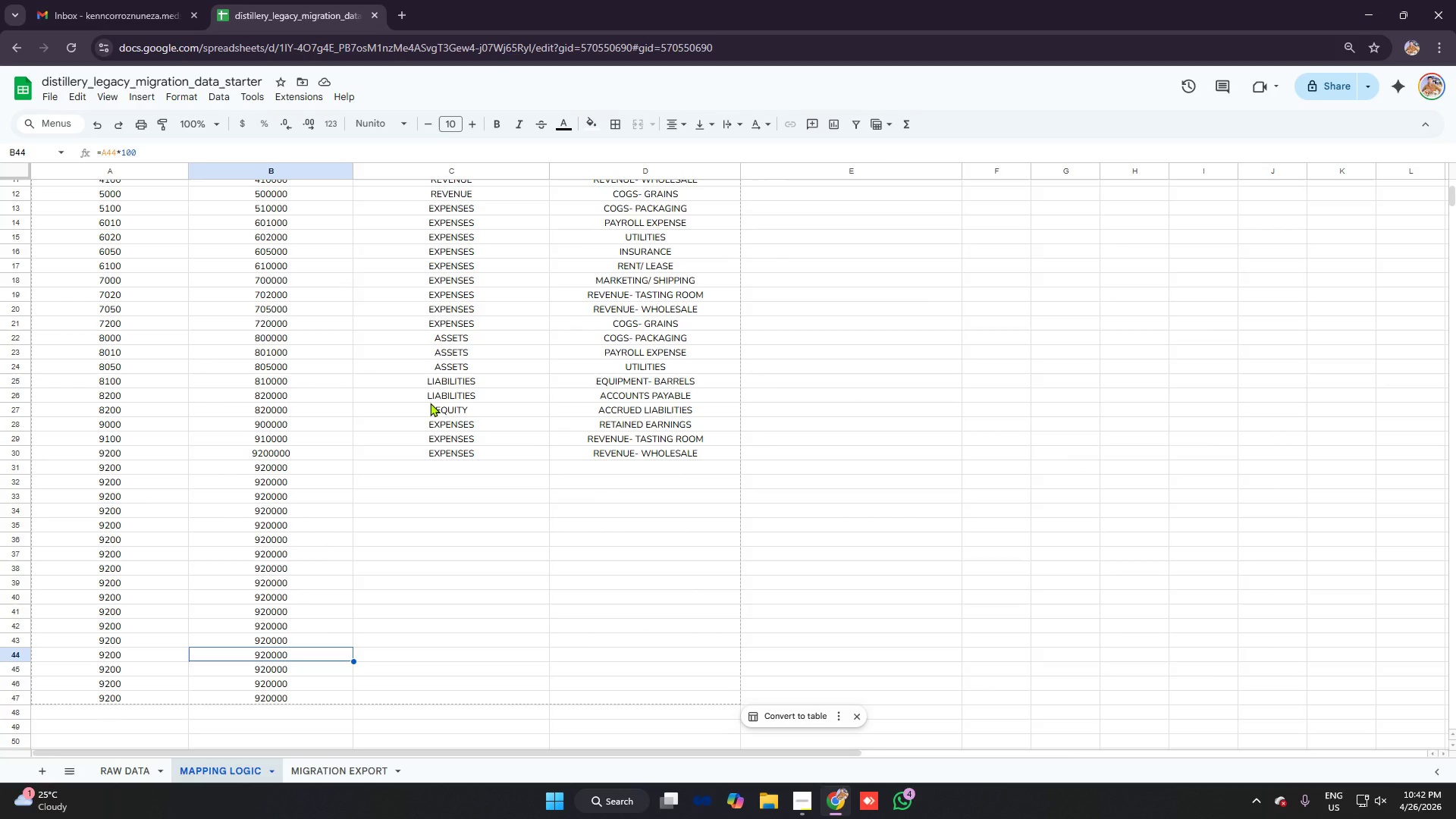 
key(Control+Z)
 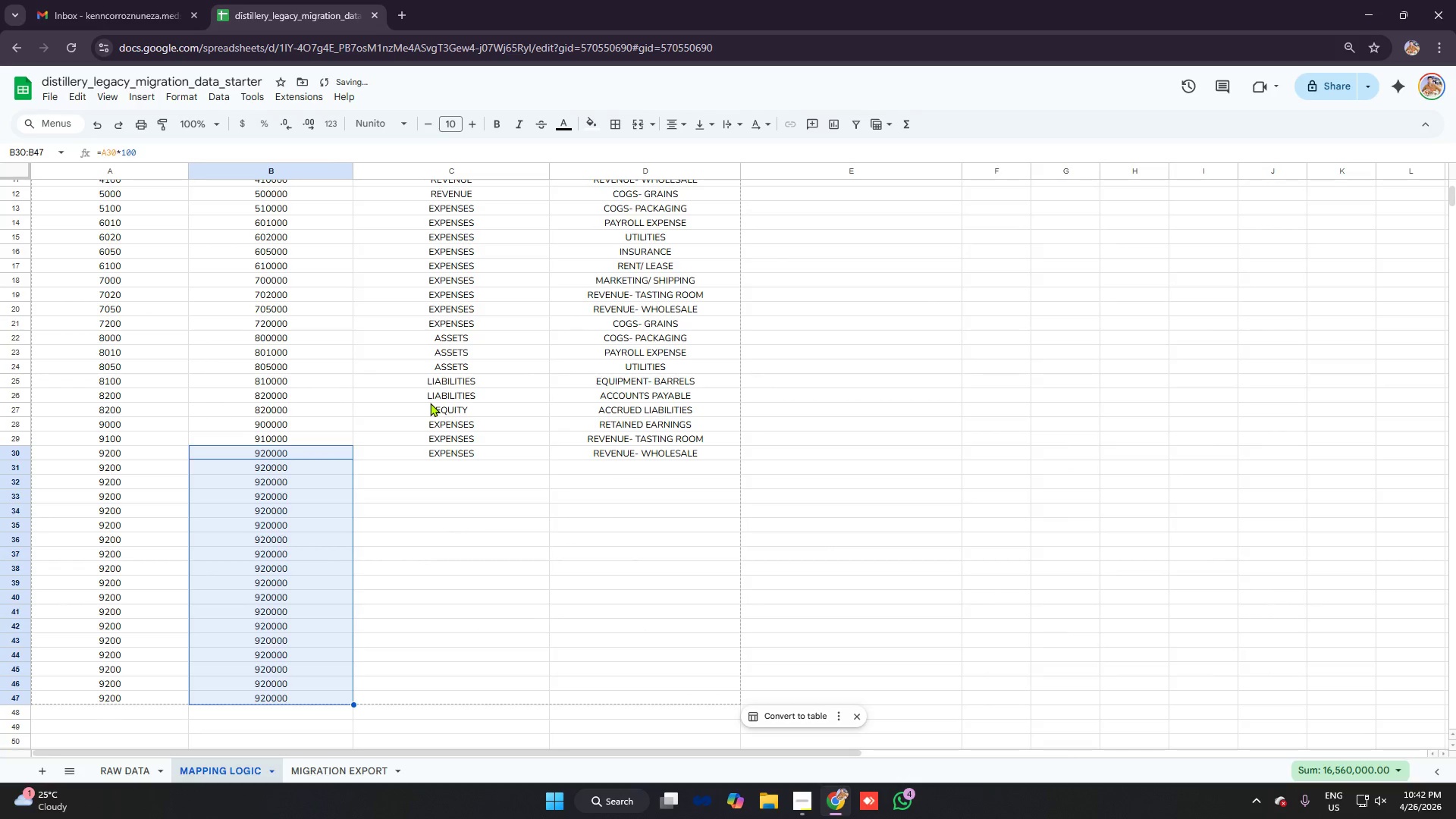 
key(Control+Z)
 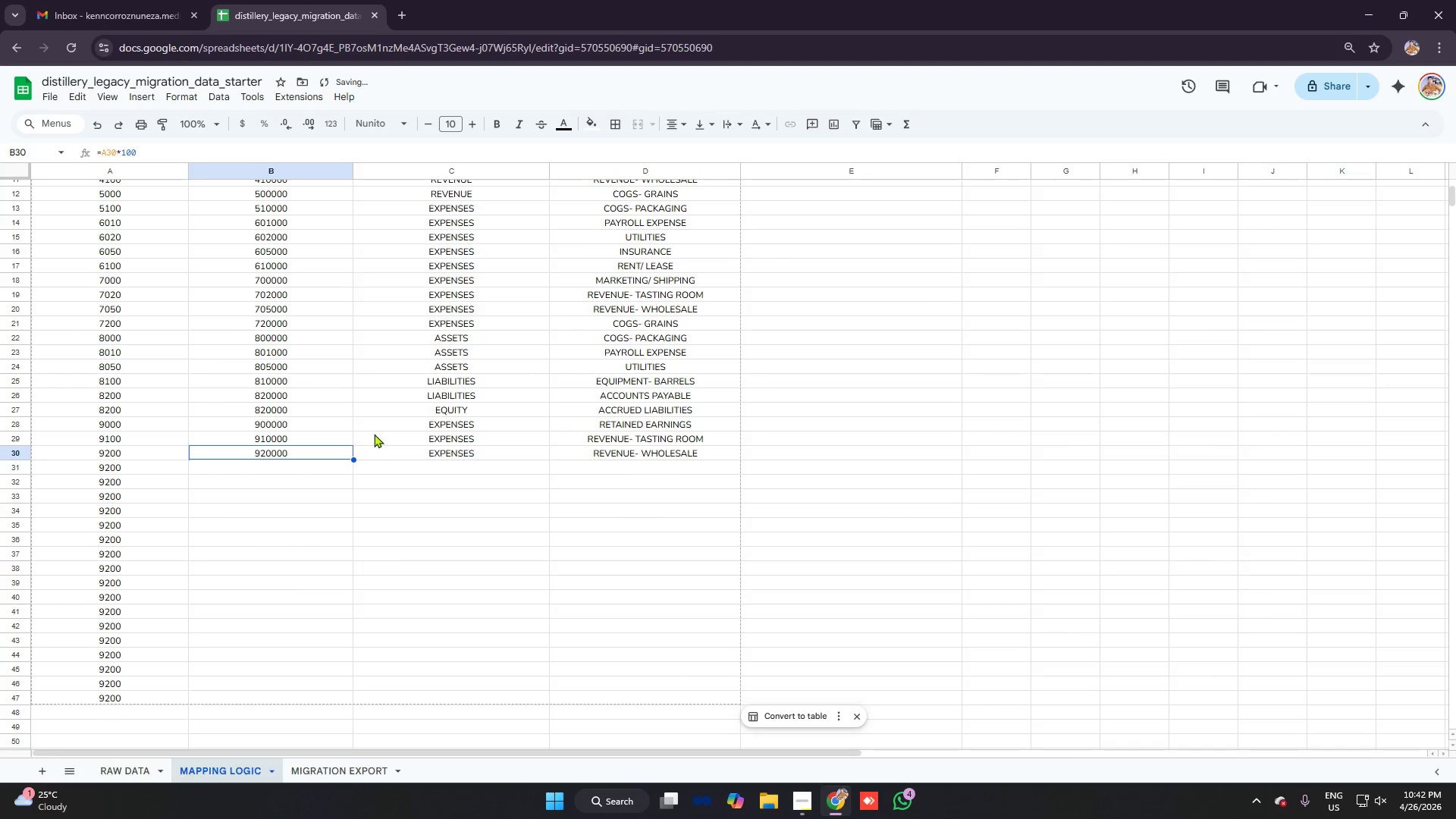 
key(Control+Z)
 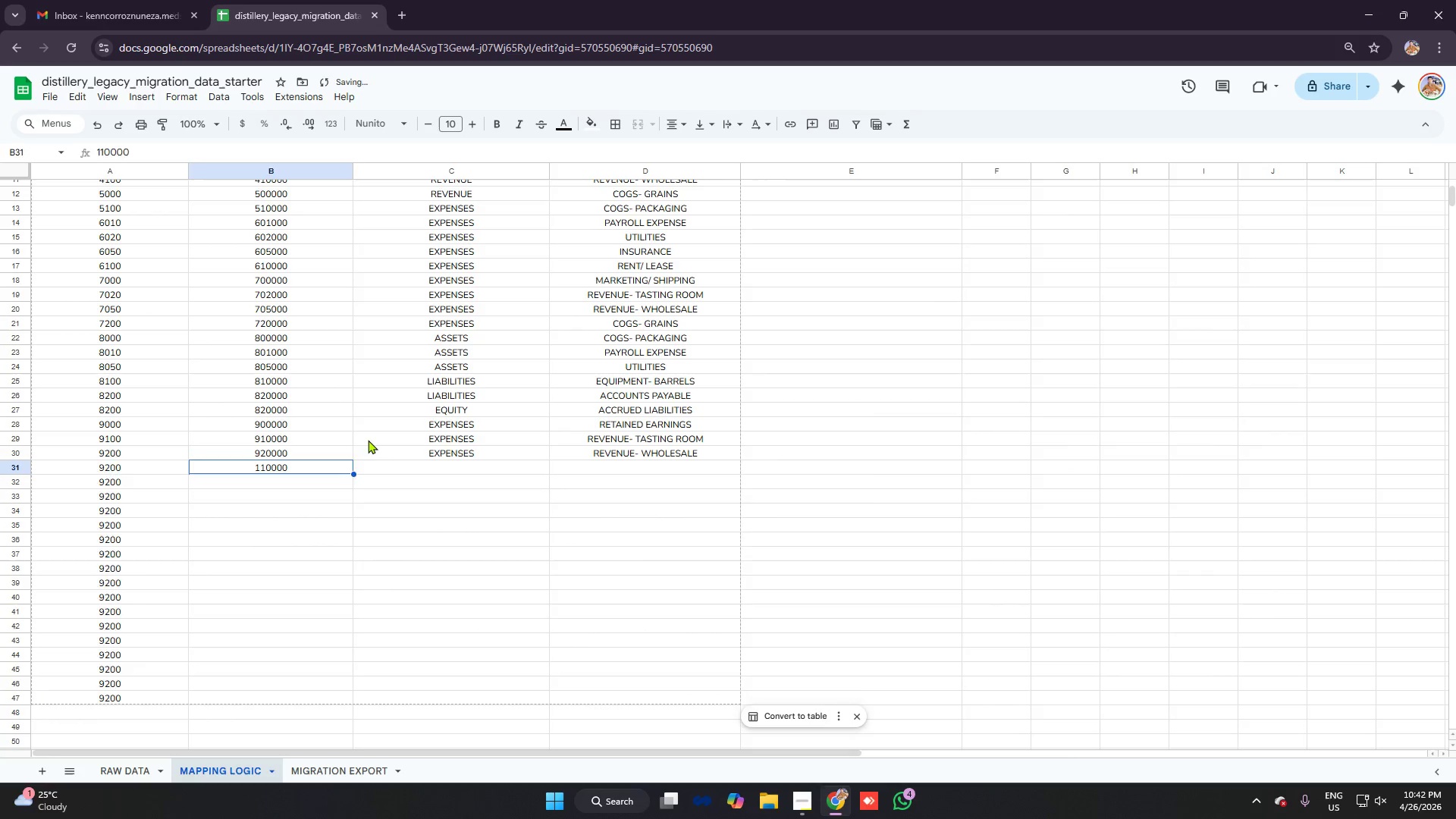 
key(Control+Z)
 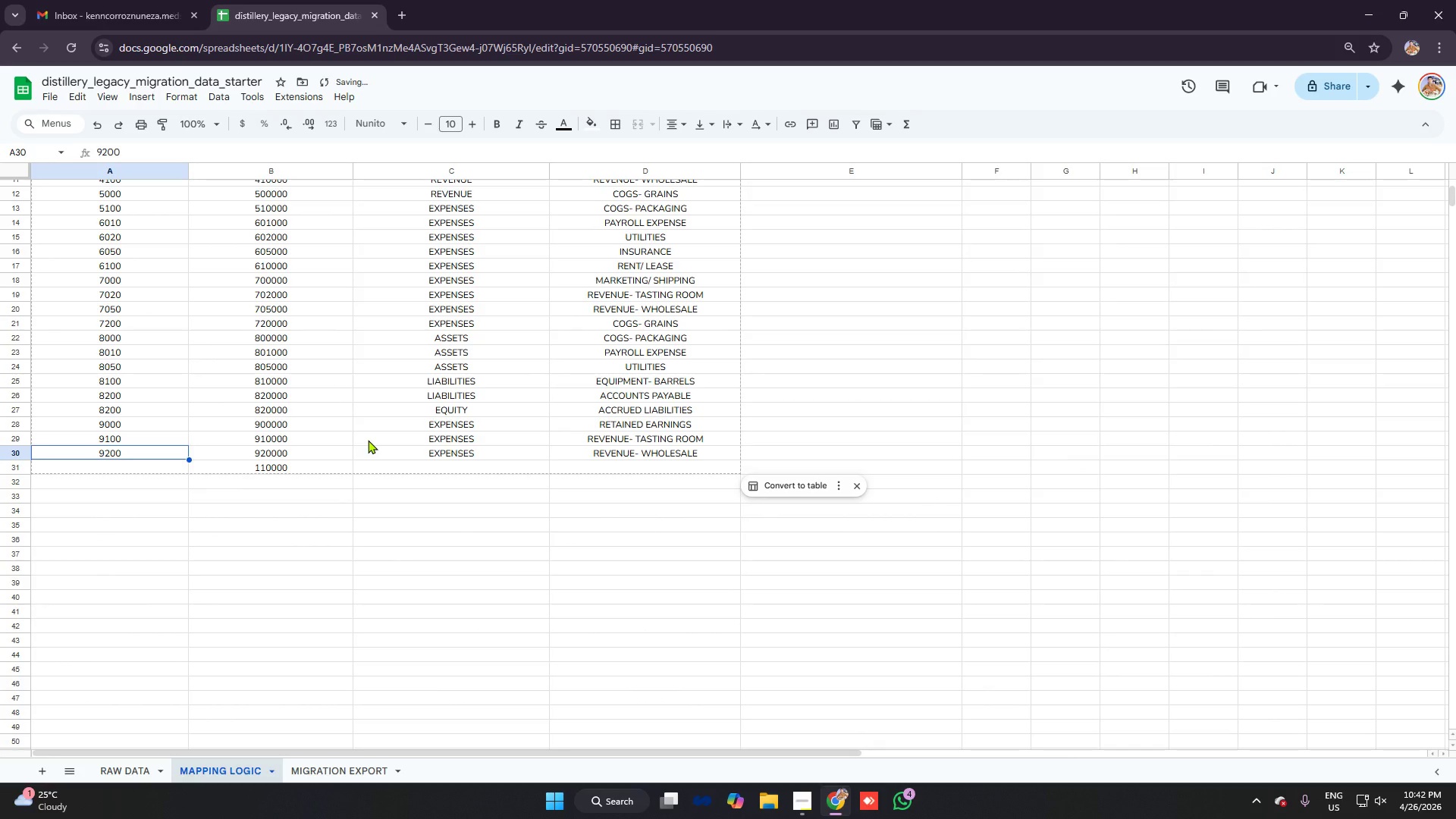 
key(Control+Z)
 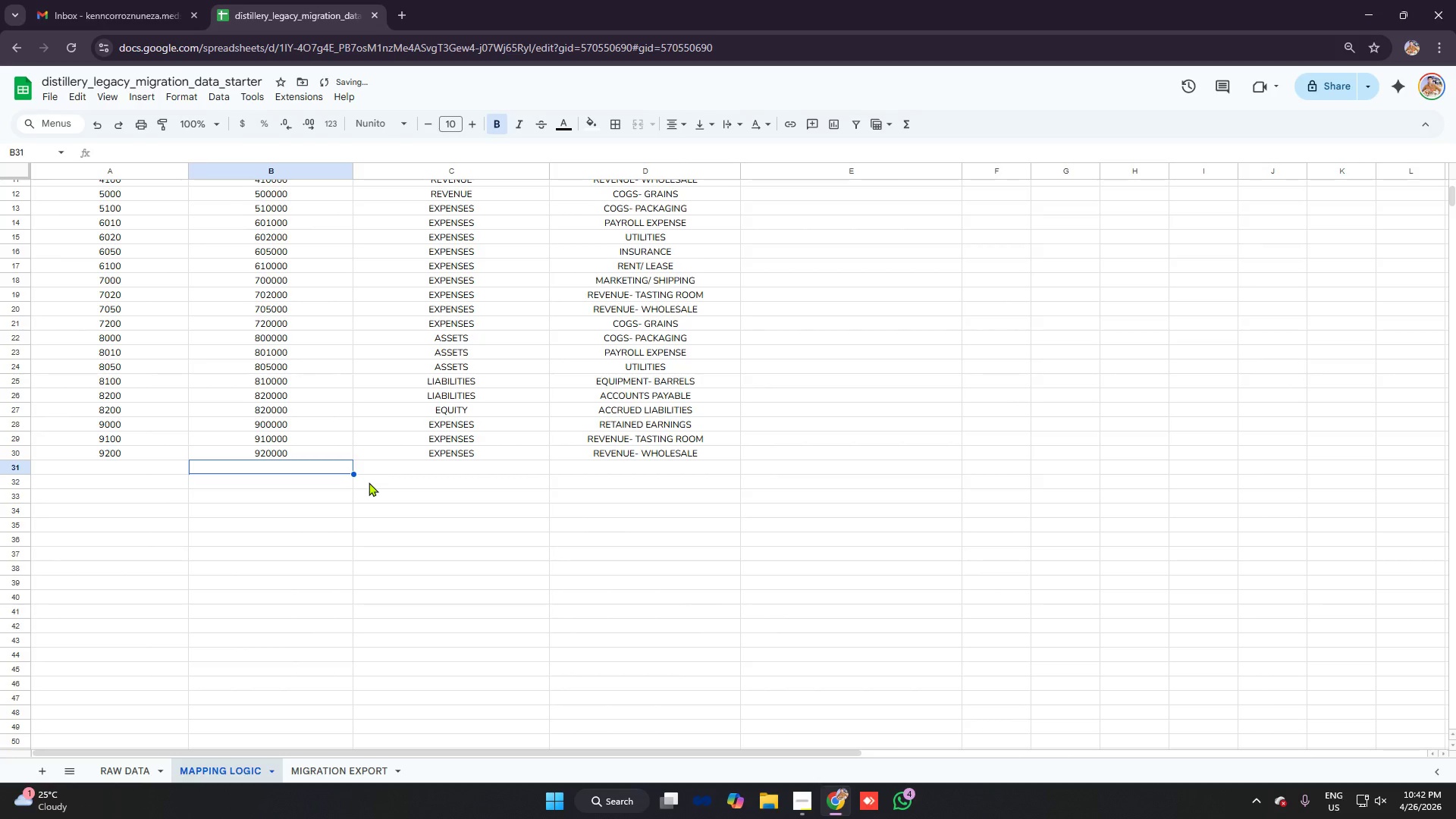 
left_click([369, 482])
 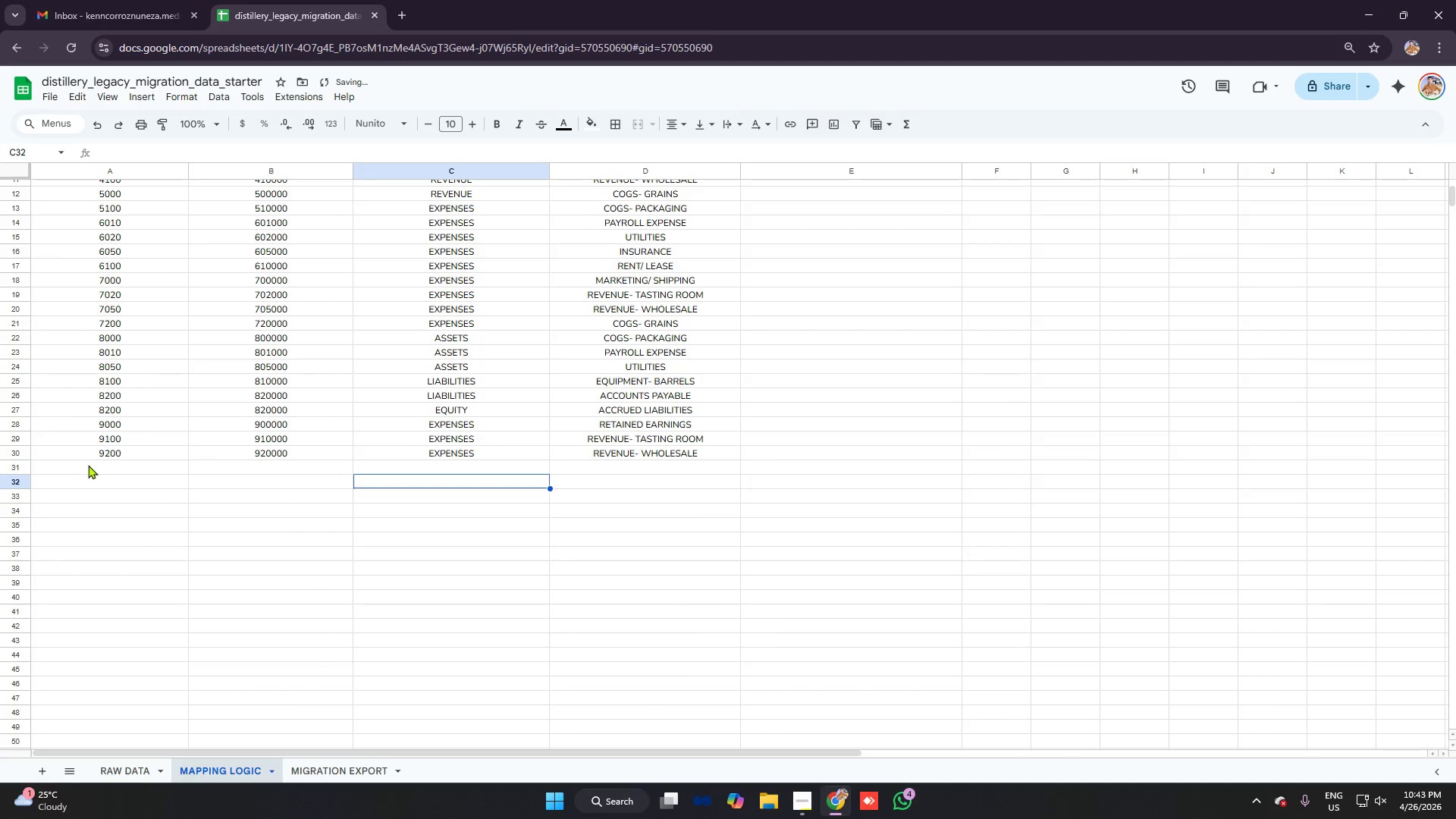 
left_click([98, 465])
 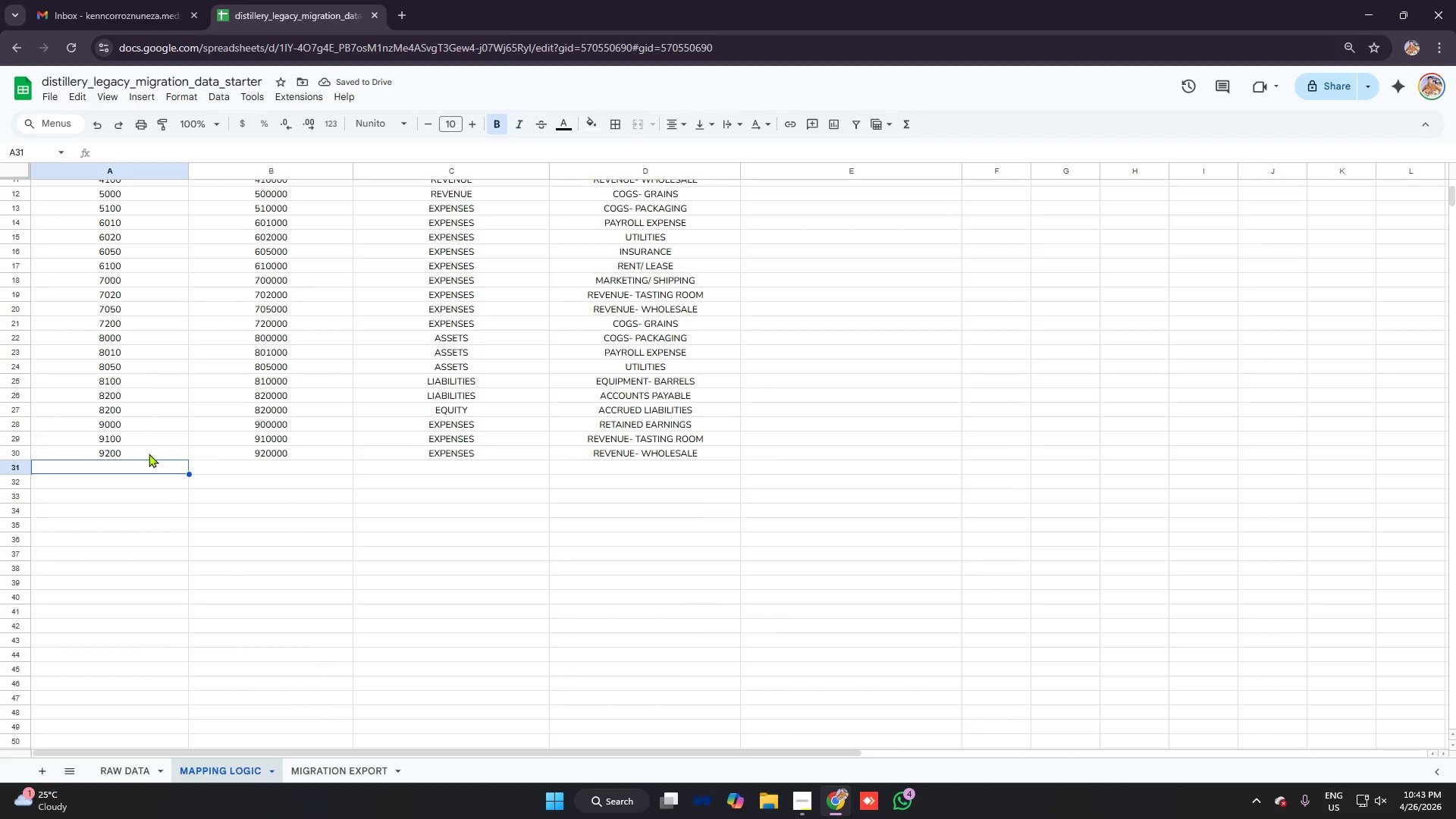 
scroll: coordinate [145, 422], scroll_direction: up, amount: 8.0
 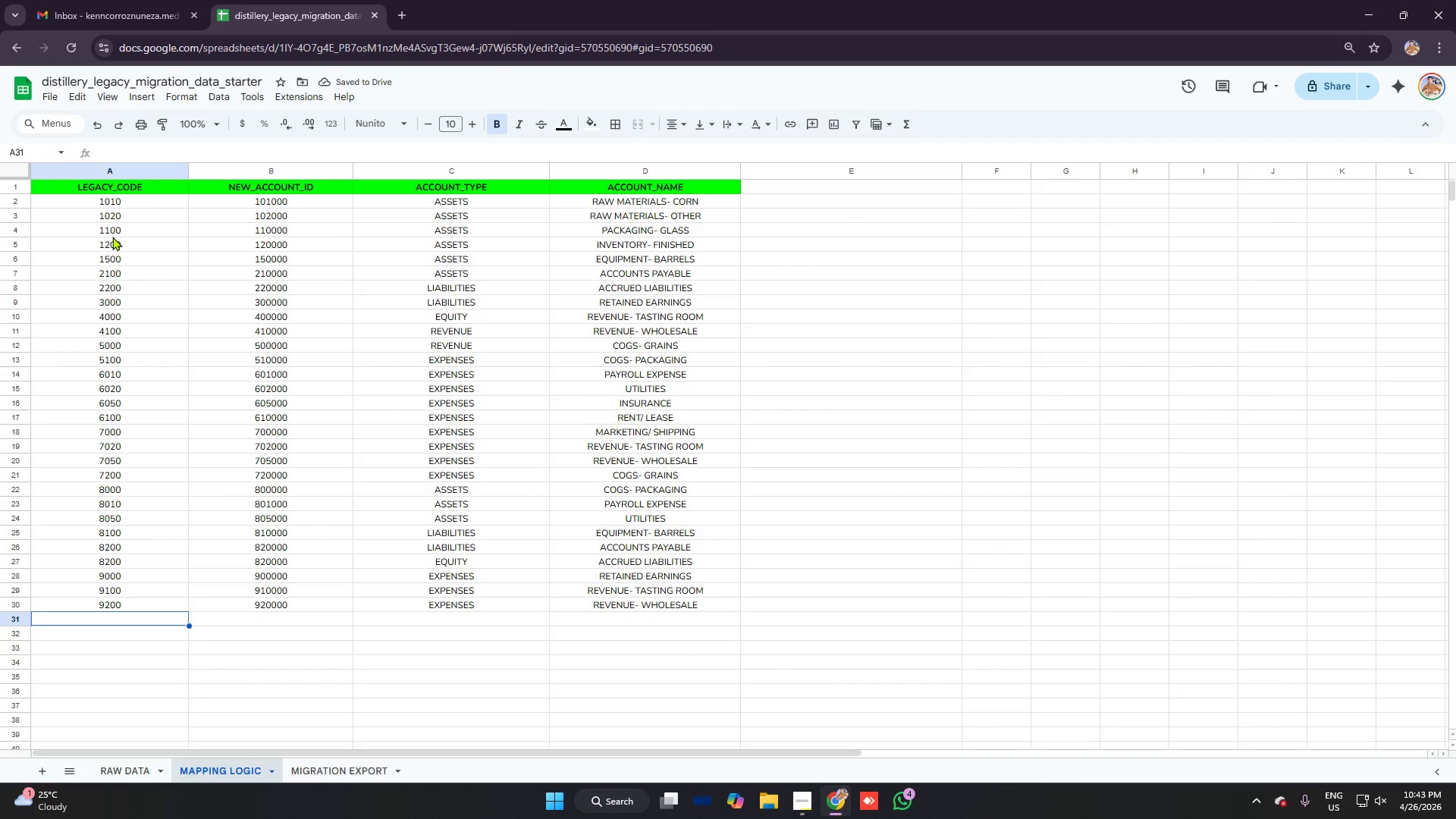 
key(Alt+AltLeft)
 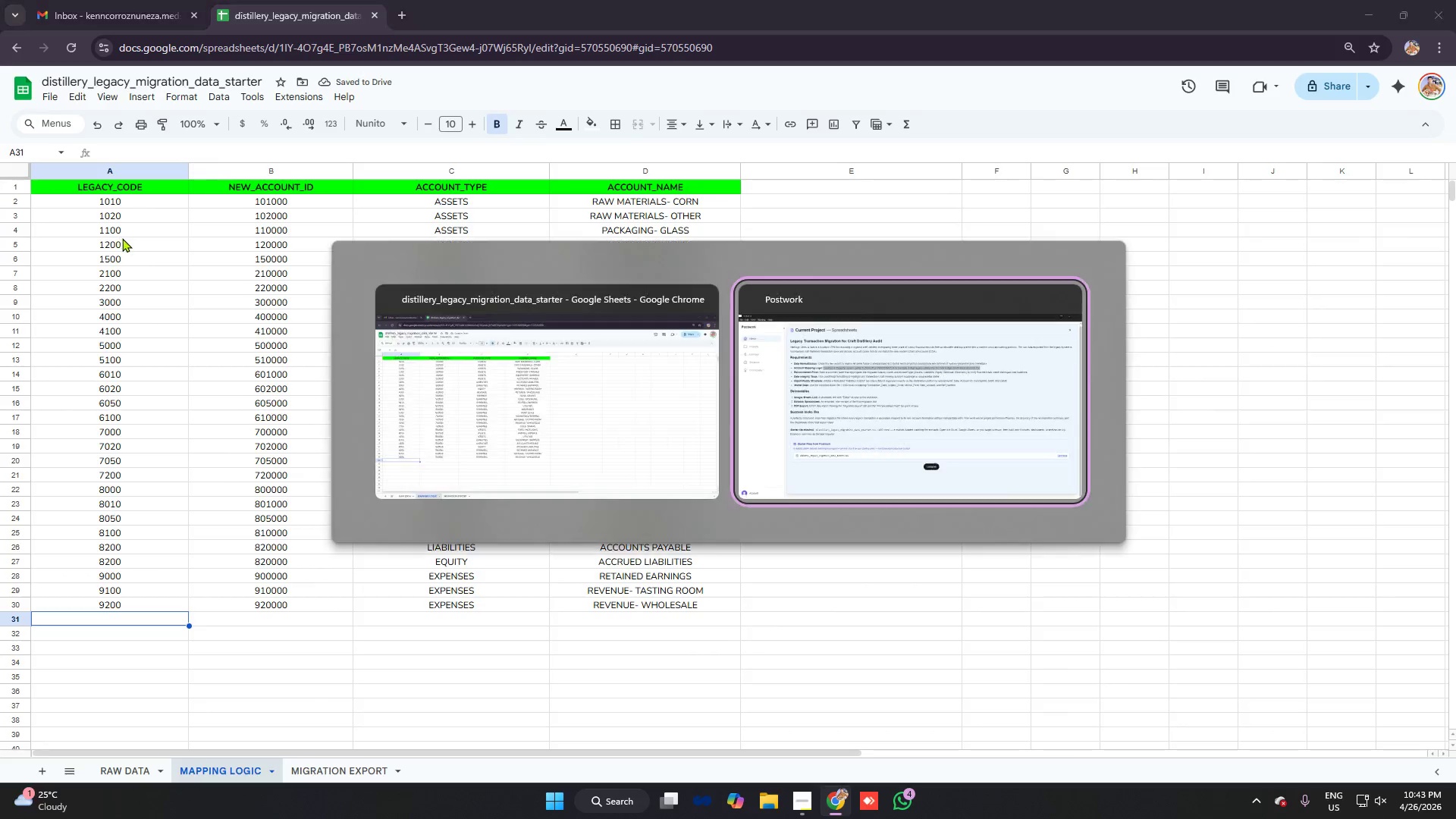 
key(Alt+Tab)